 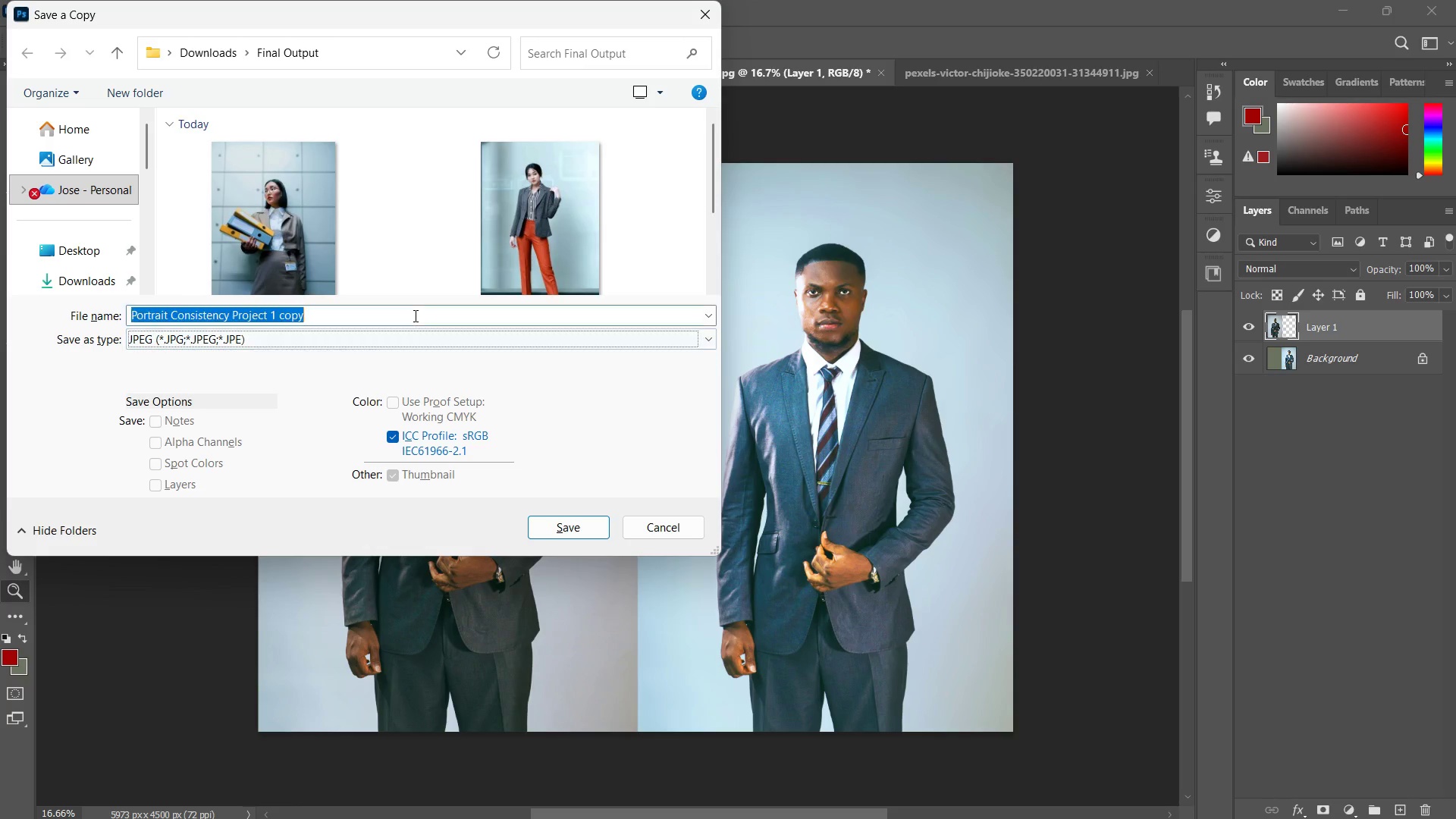 
key(Control+ControlLeft)
 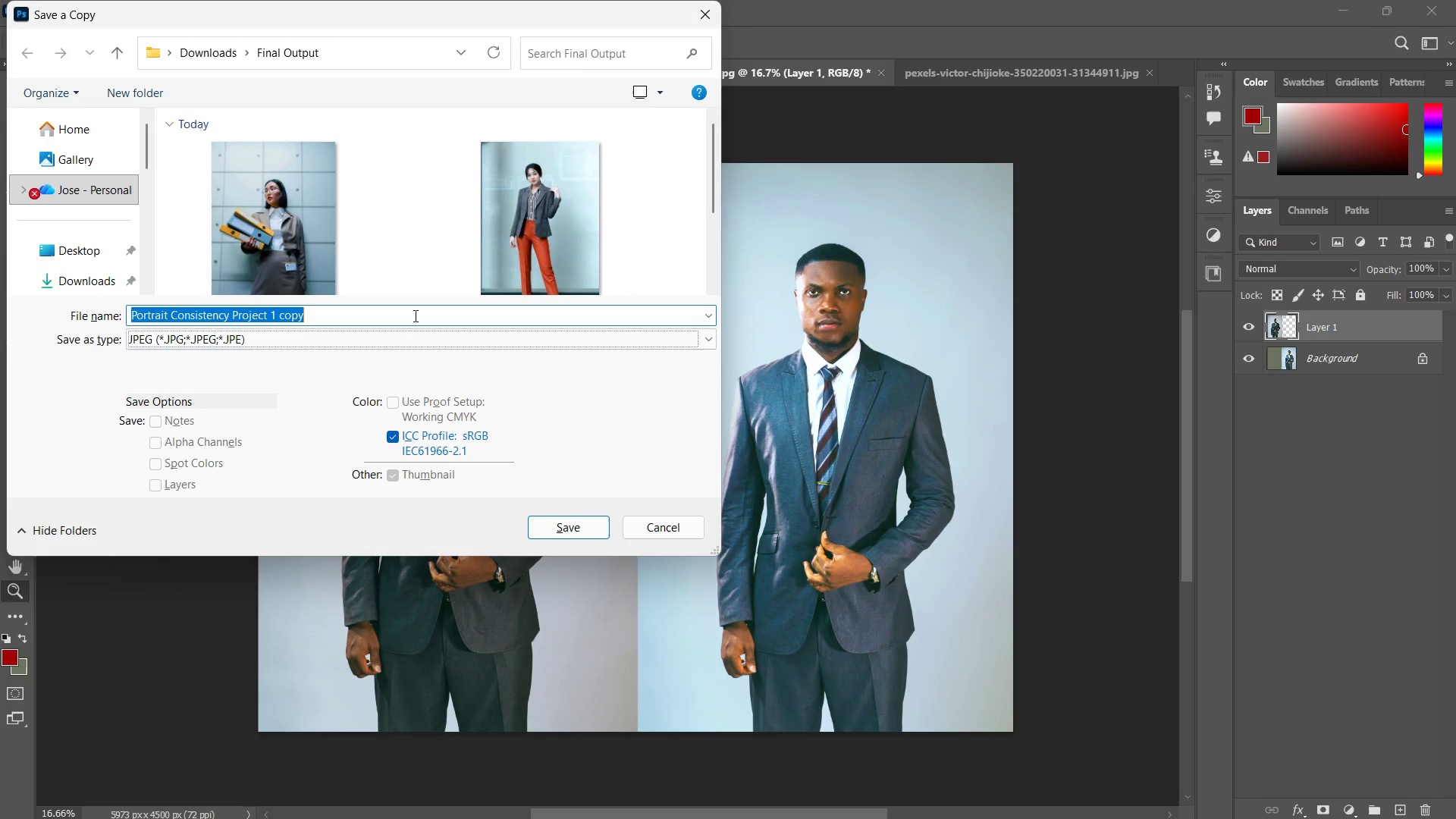 
key(Control+A)
 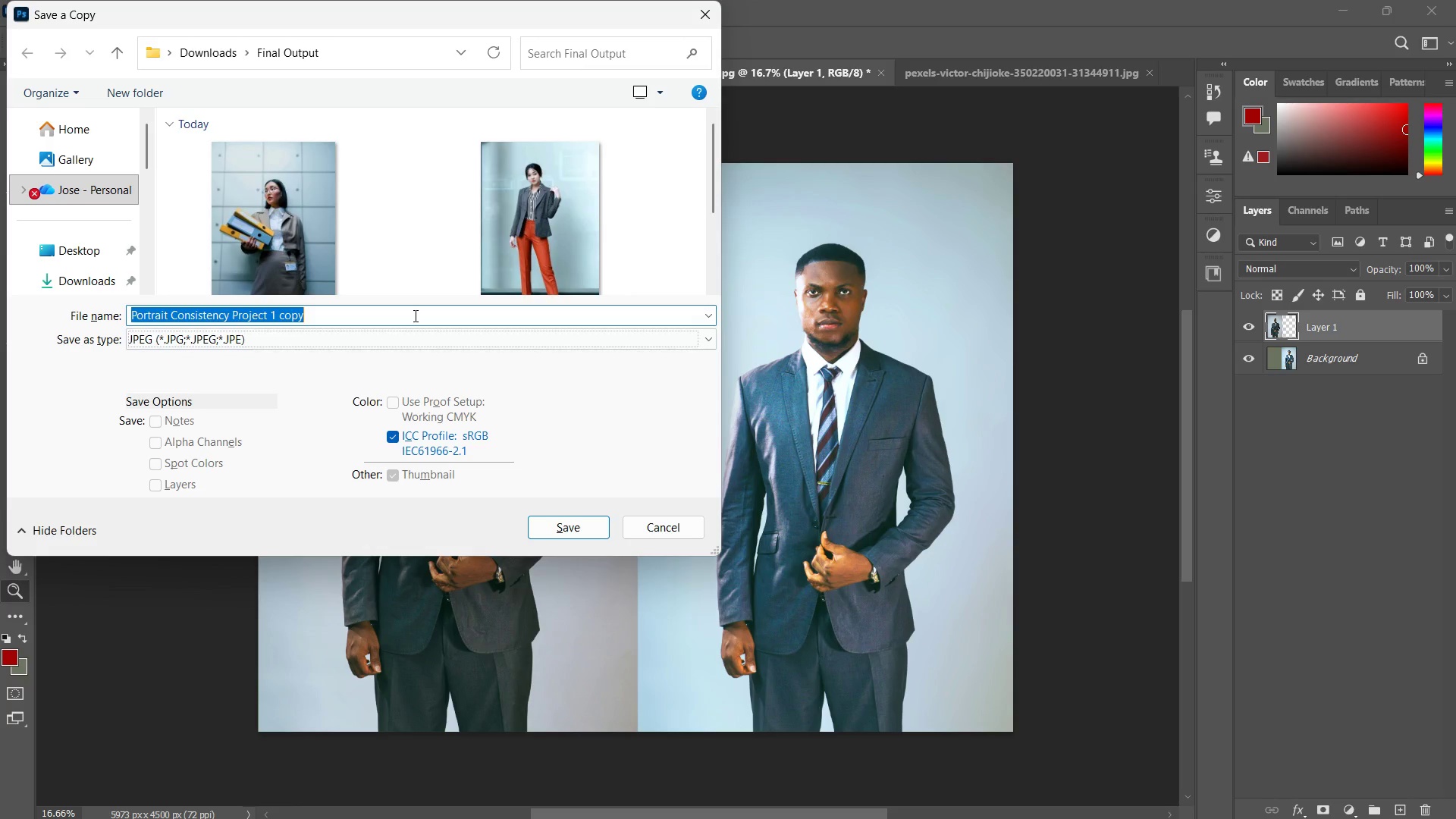 
key(Control+ControlLeft)
 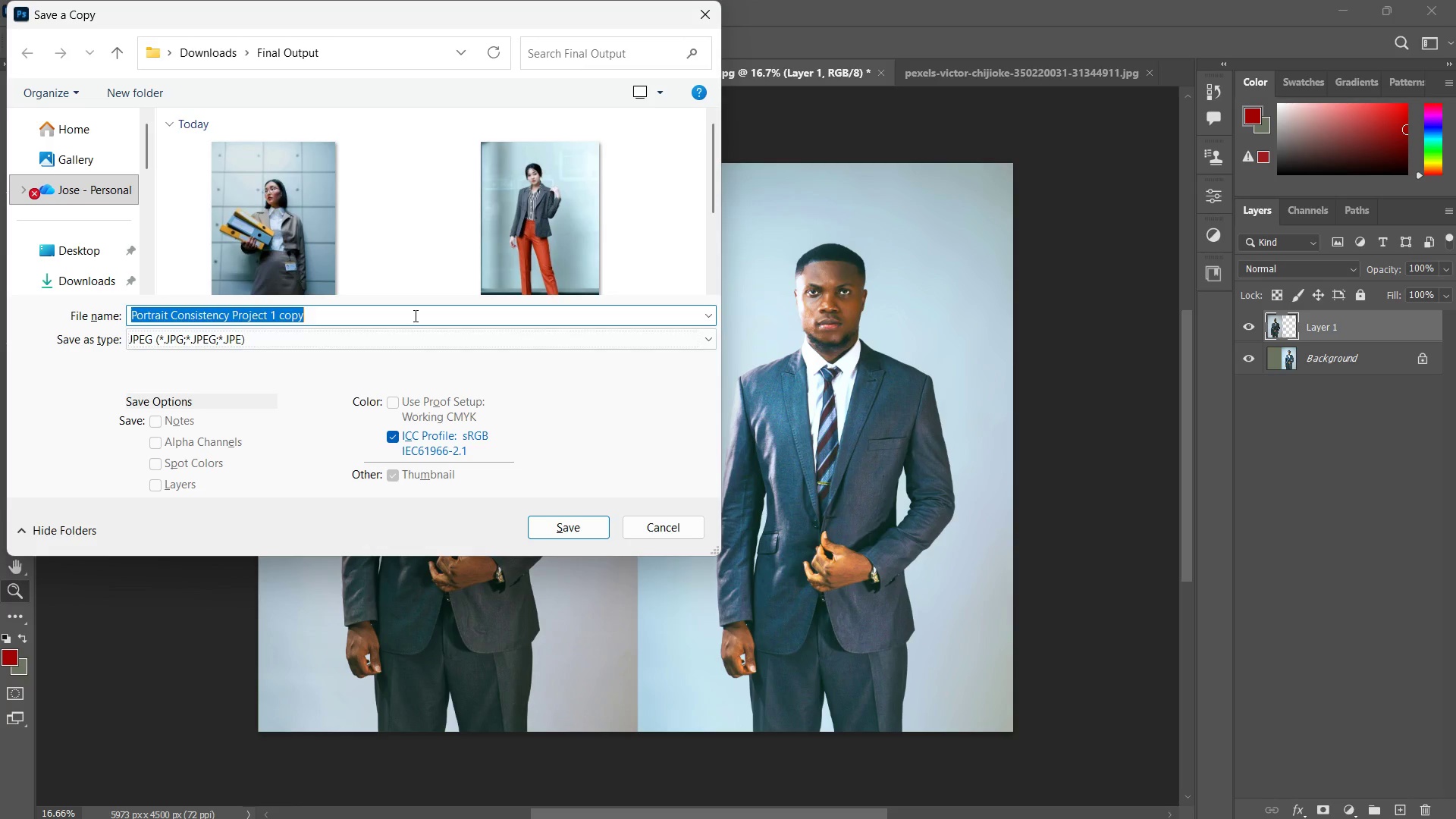 
key(Control+V)
 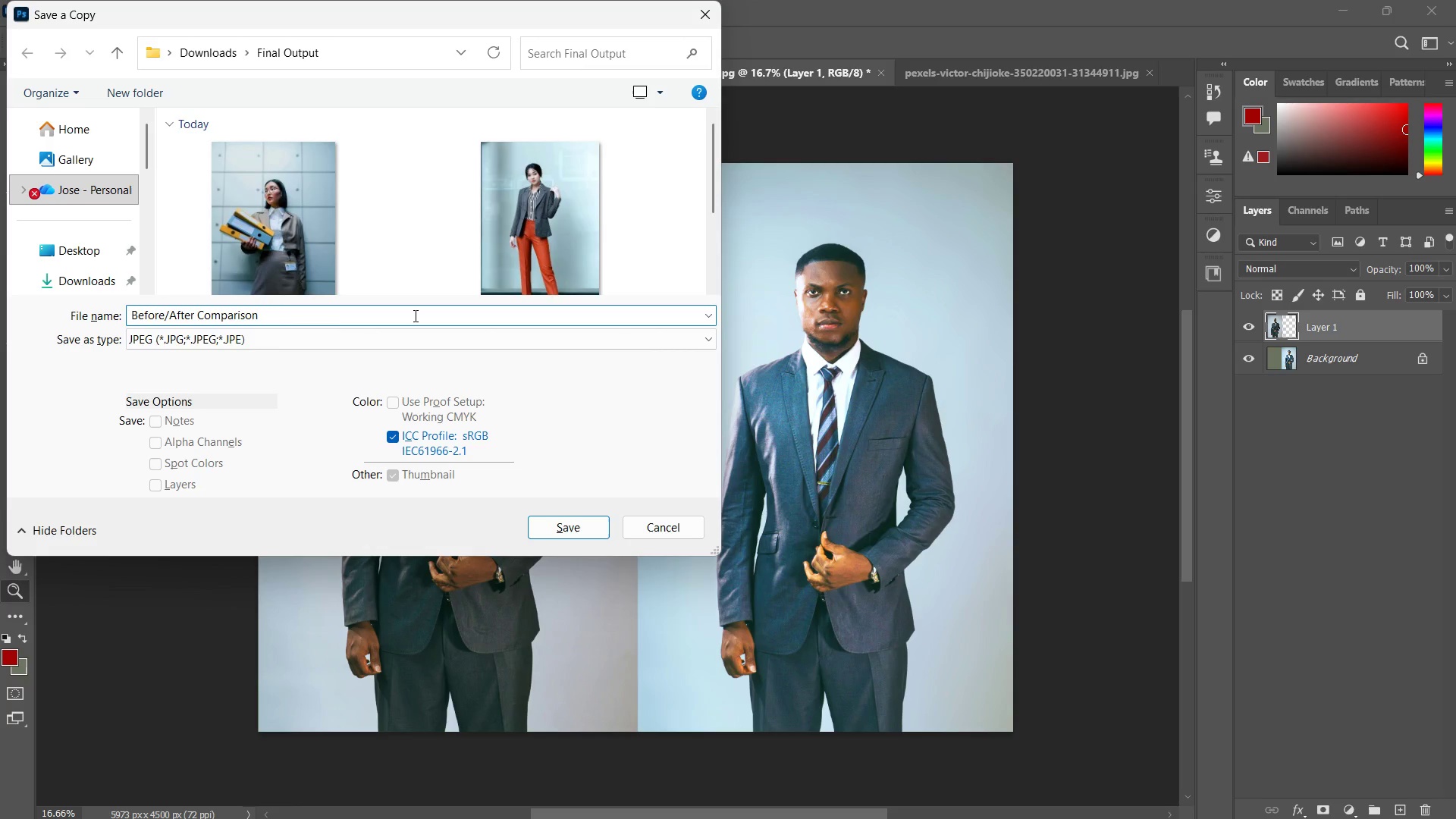 
key(Space)
 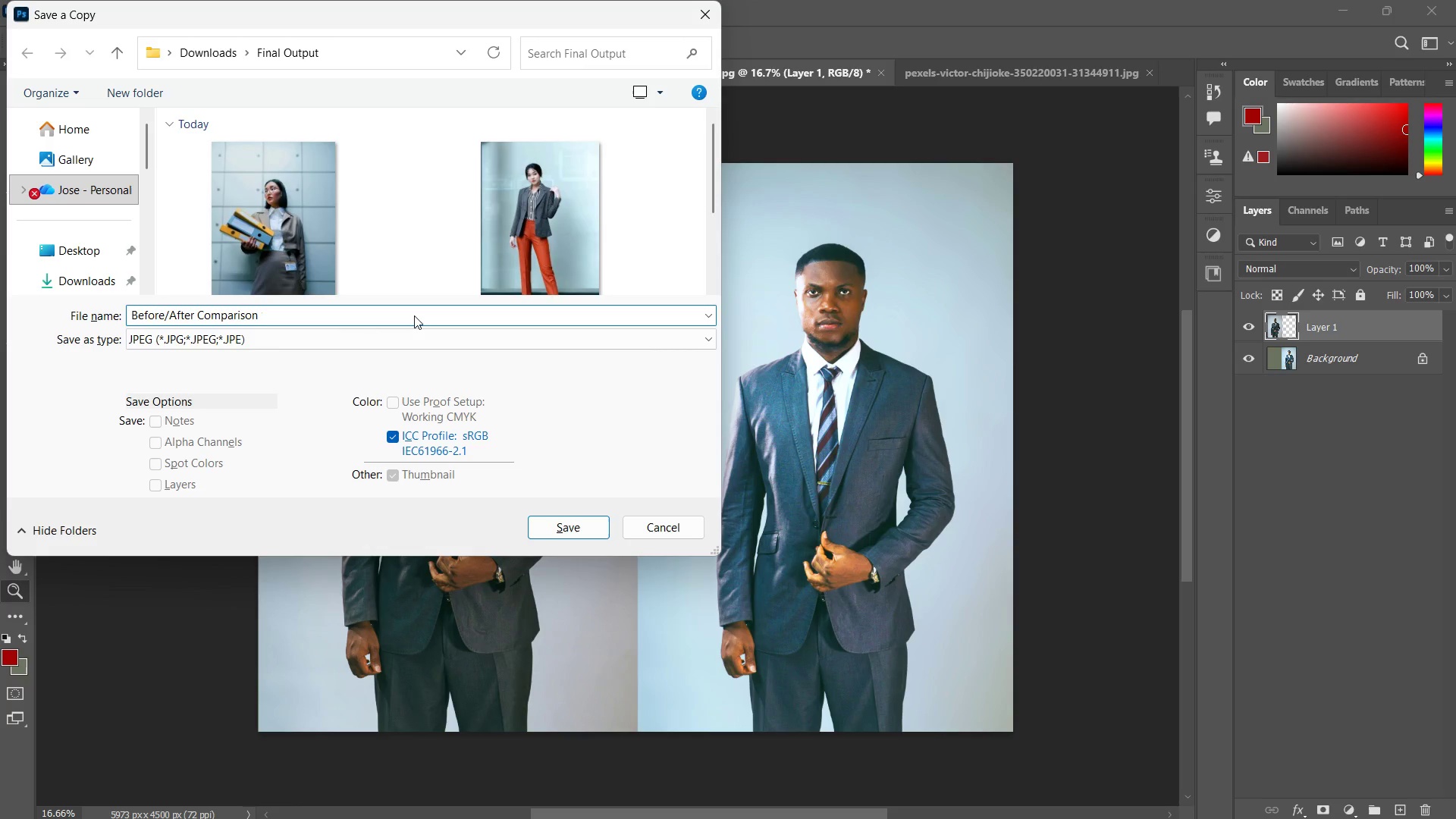 
key(1)
 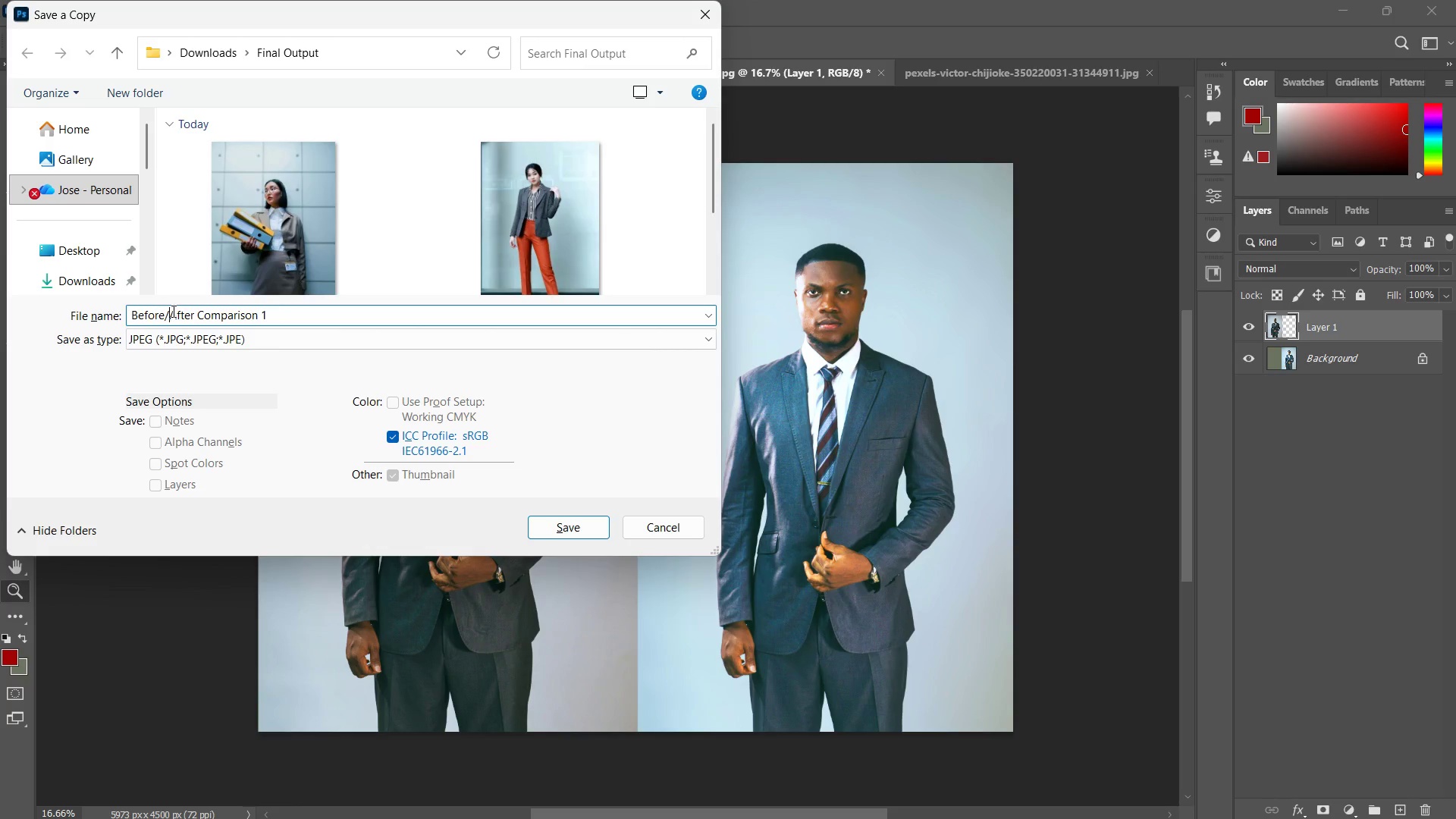 
key(Backspace)
 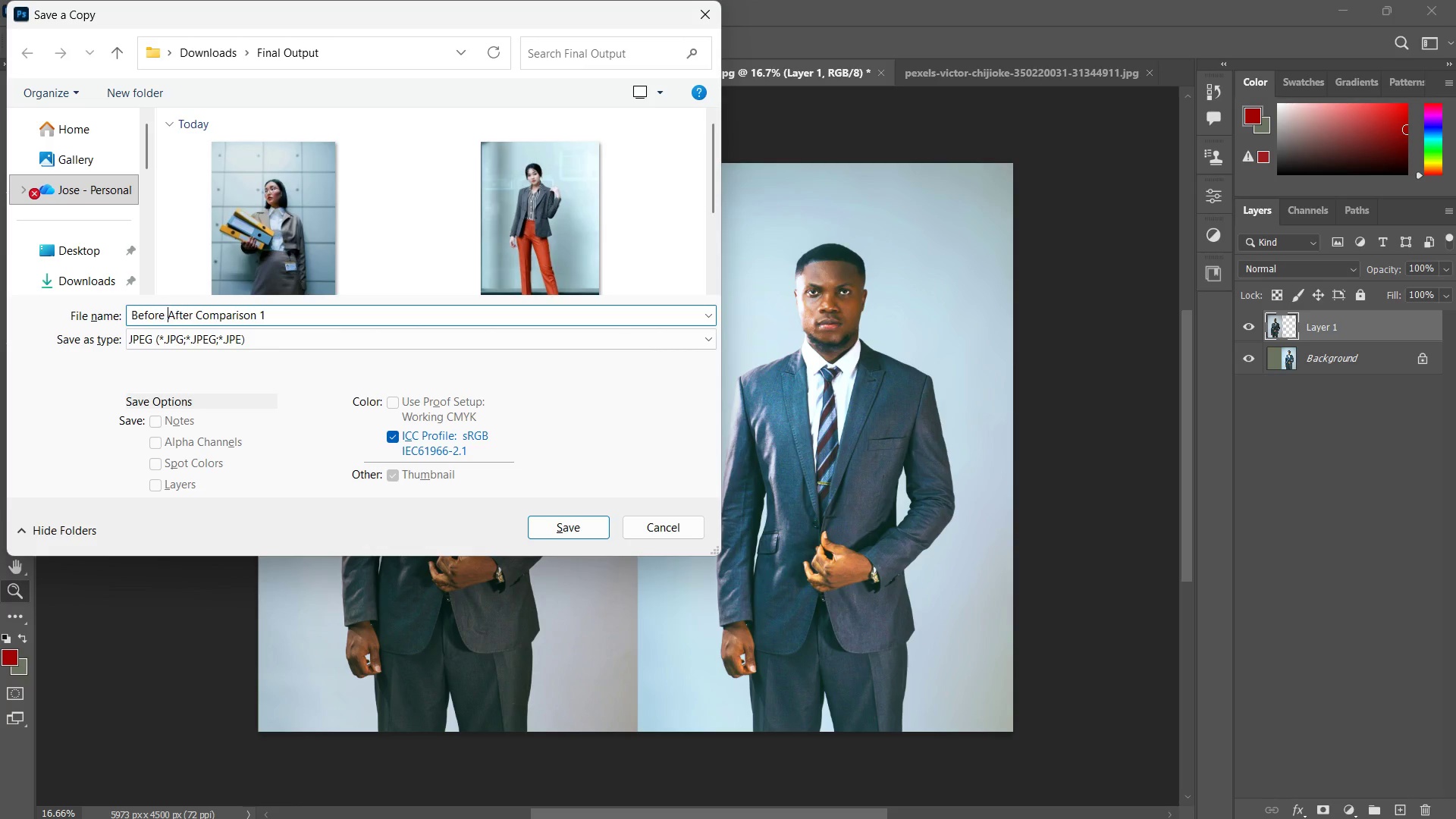 
key(Space)
 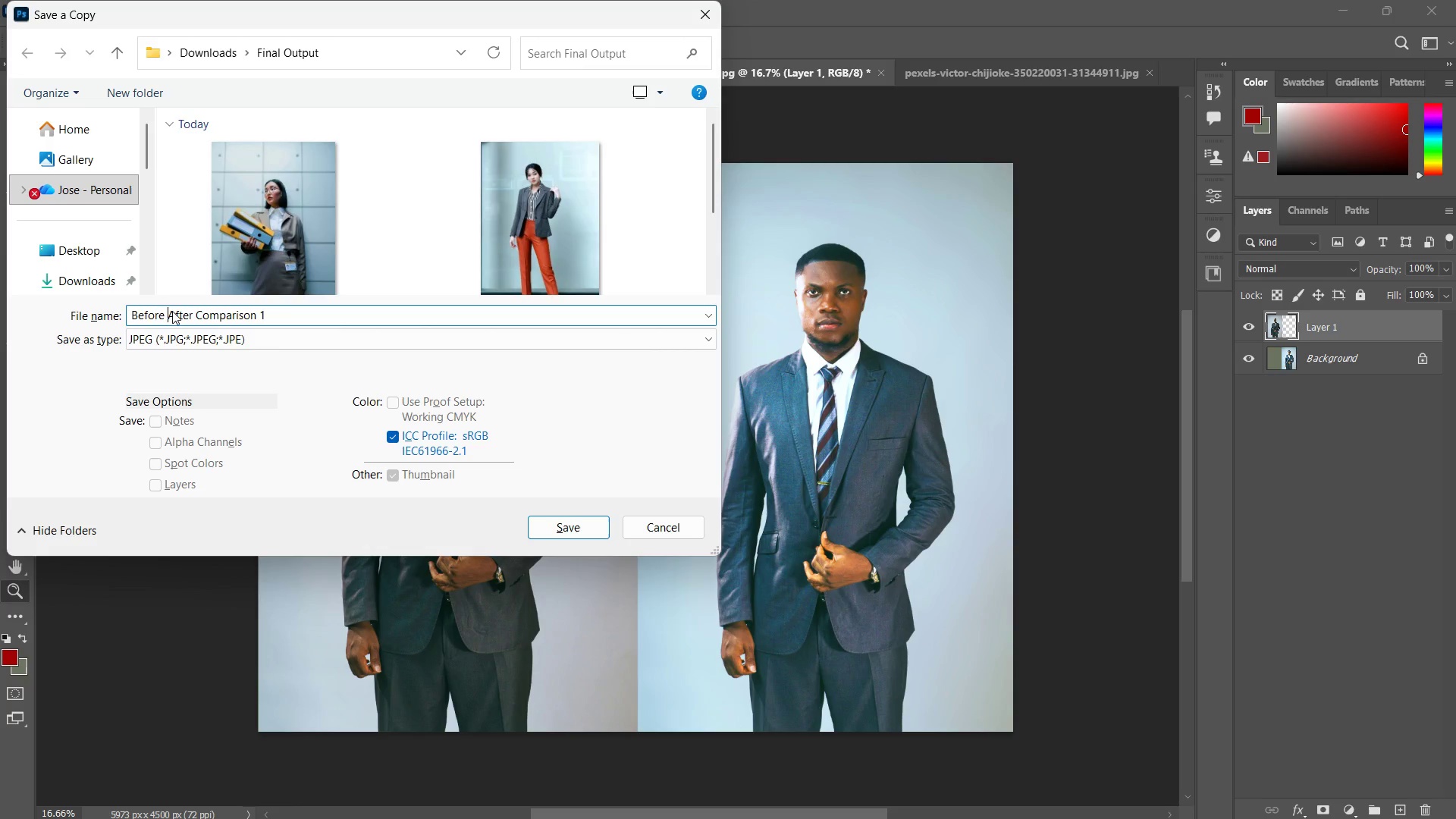 
key(Shift+7)
 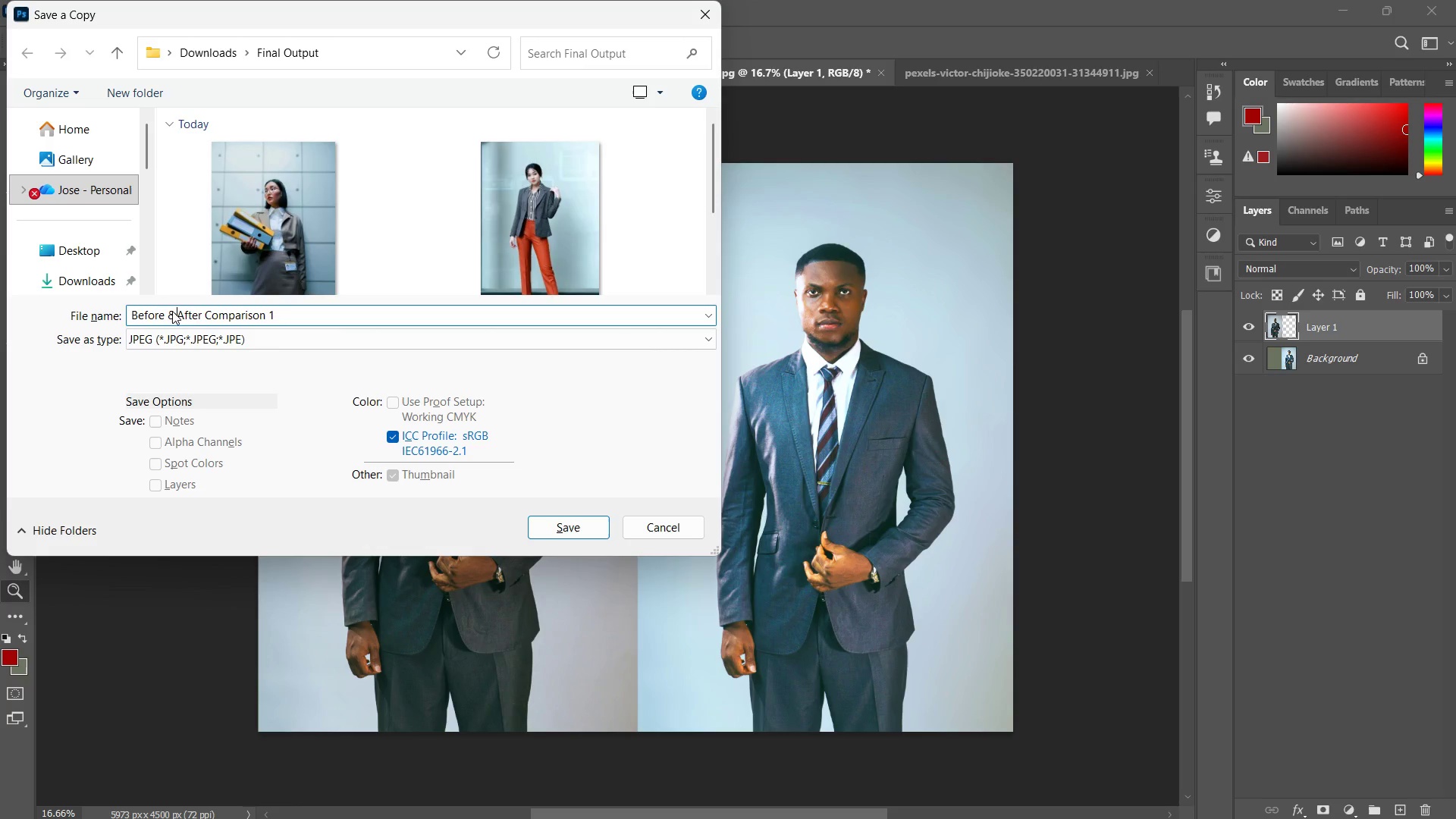 
key(Space)
 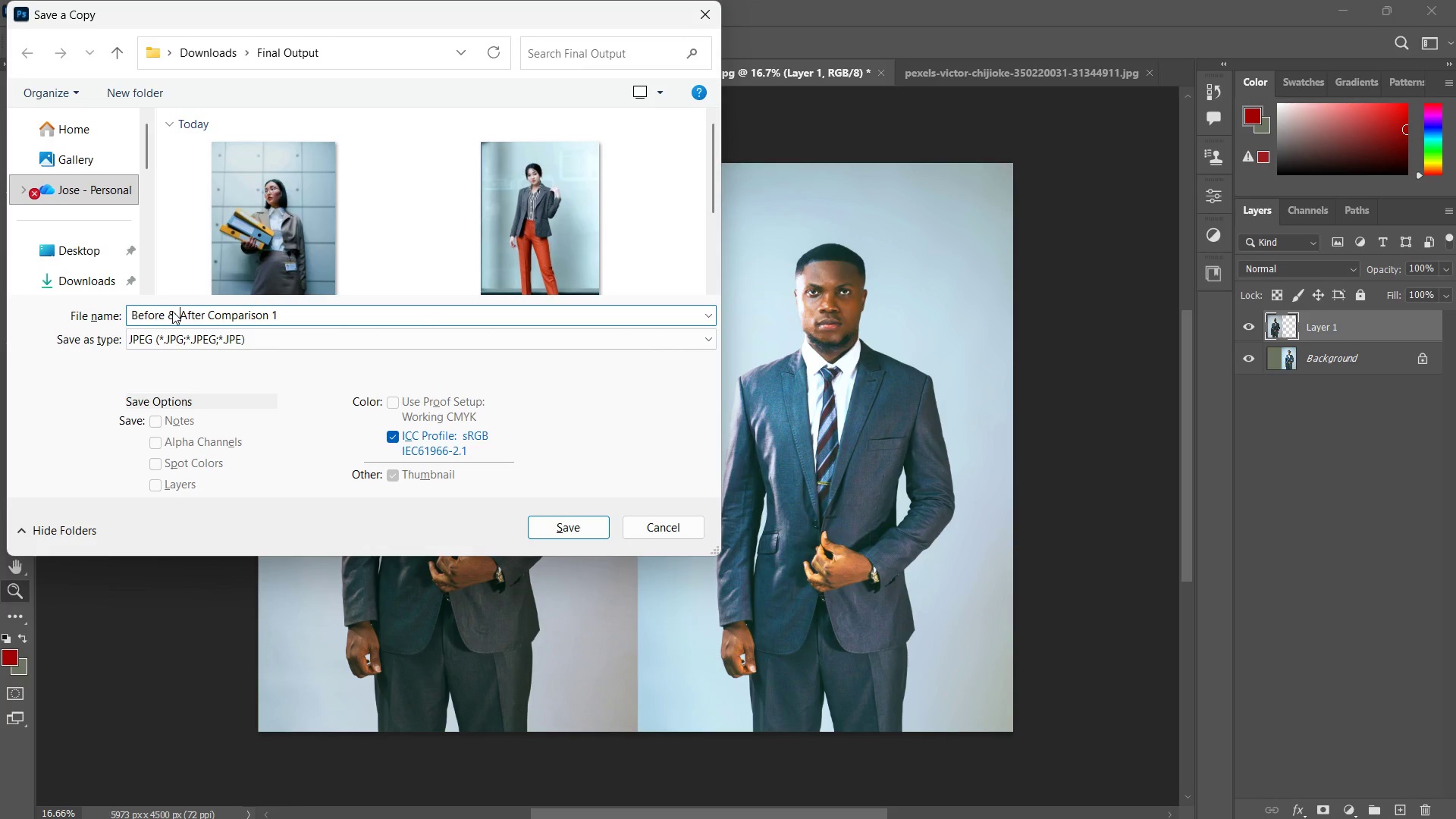 
key(Enter)
 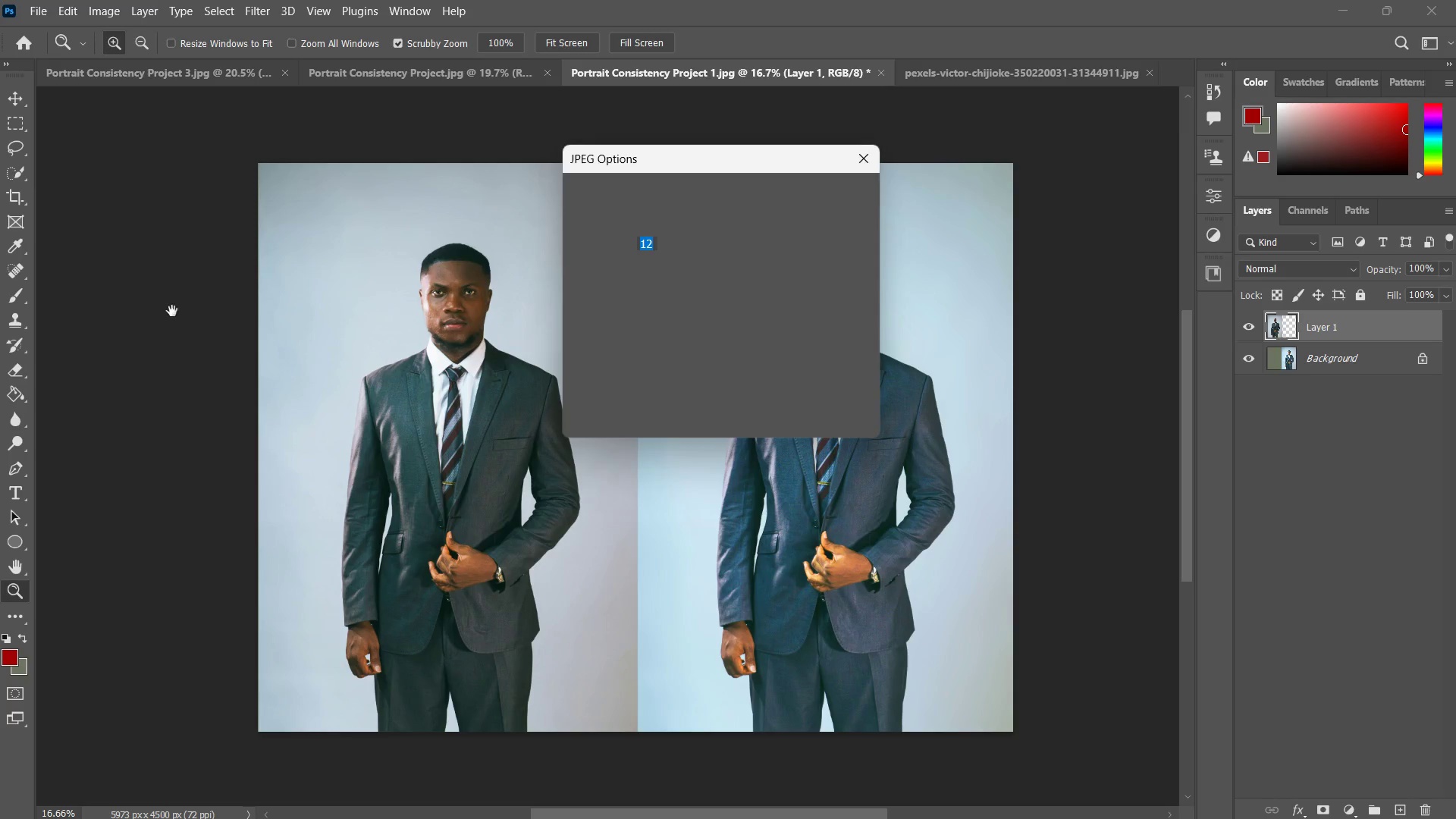 
key(Enter)
 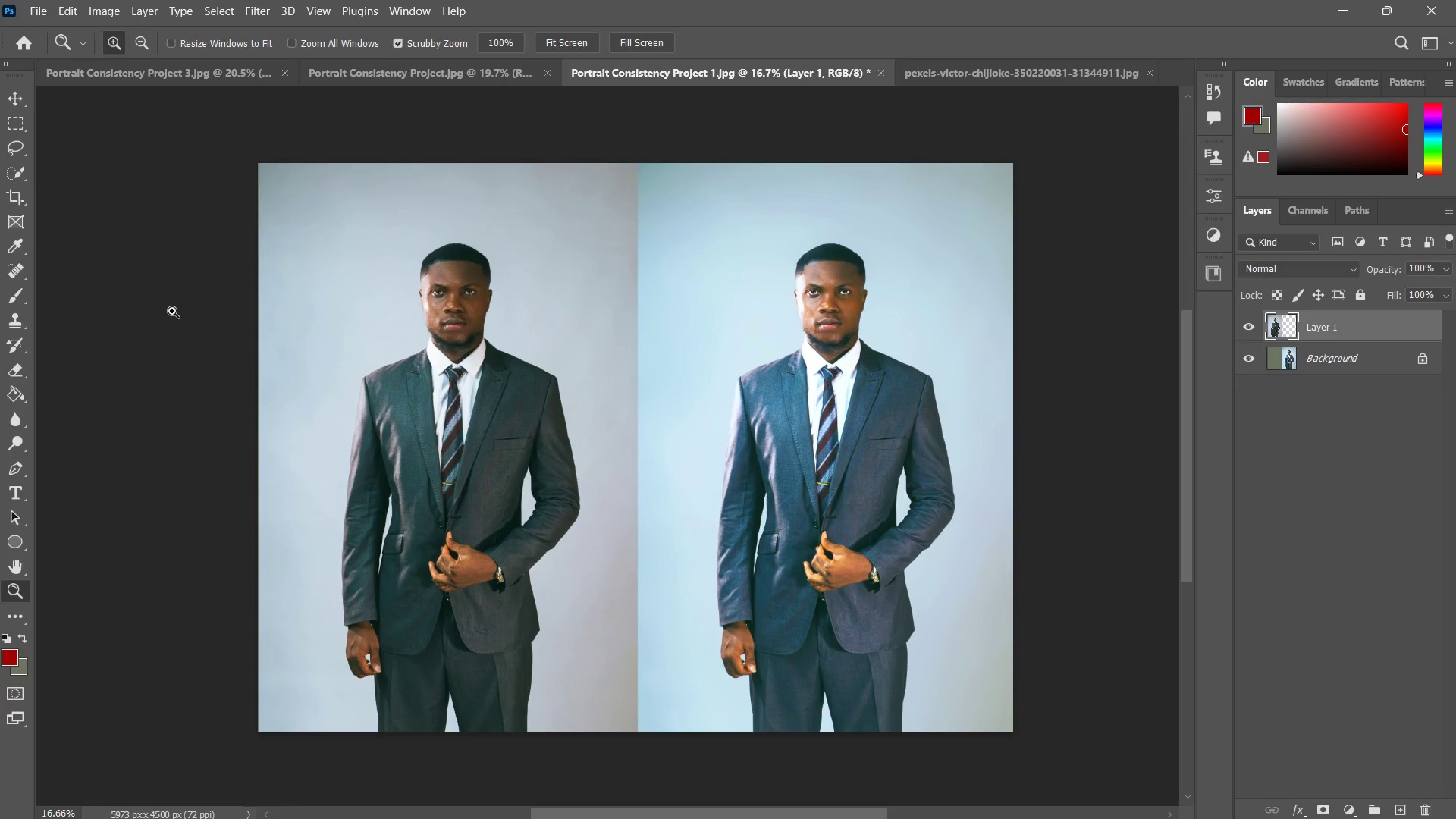 
wait(5.03)
 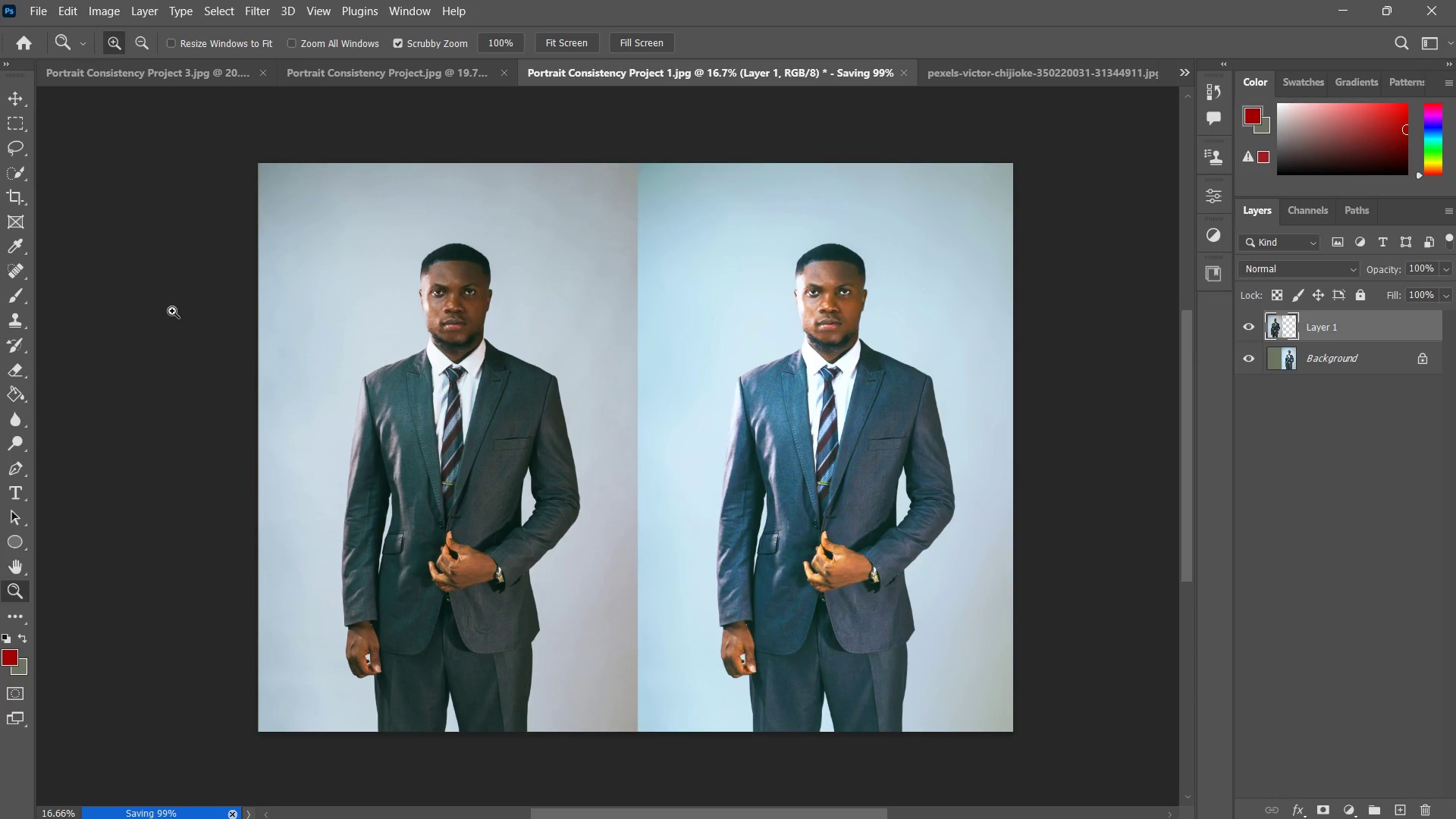 
key(Control+W)
 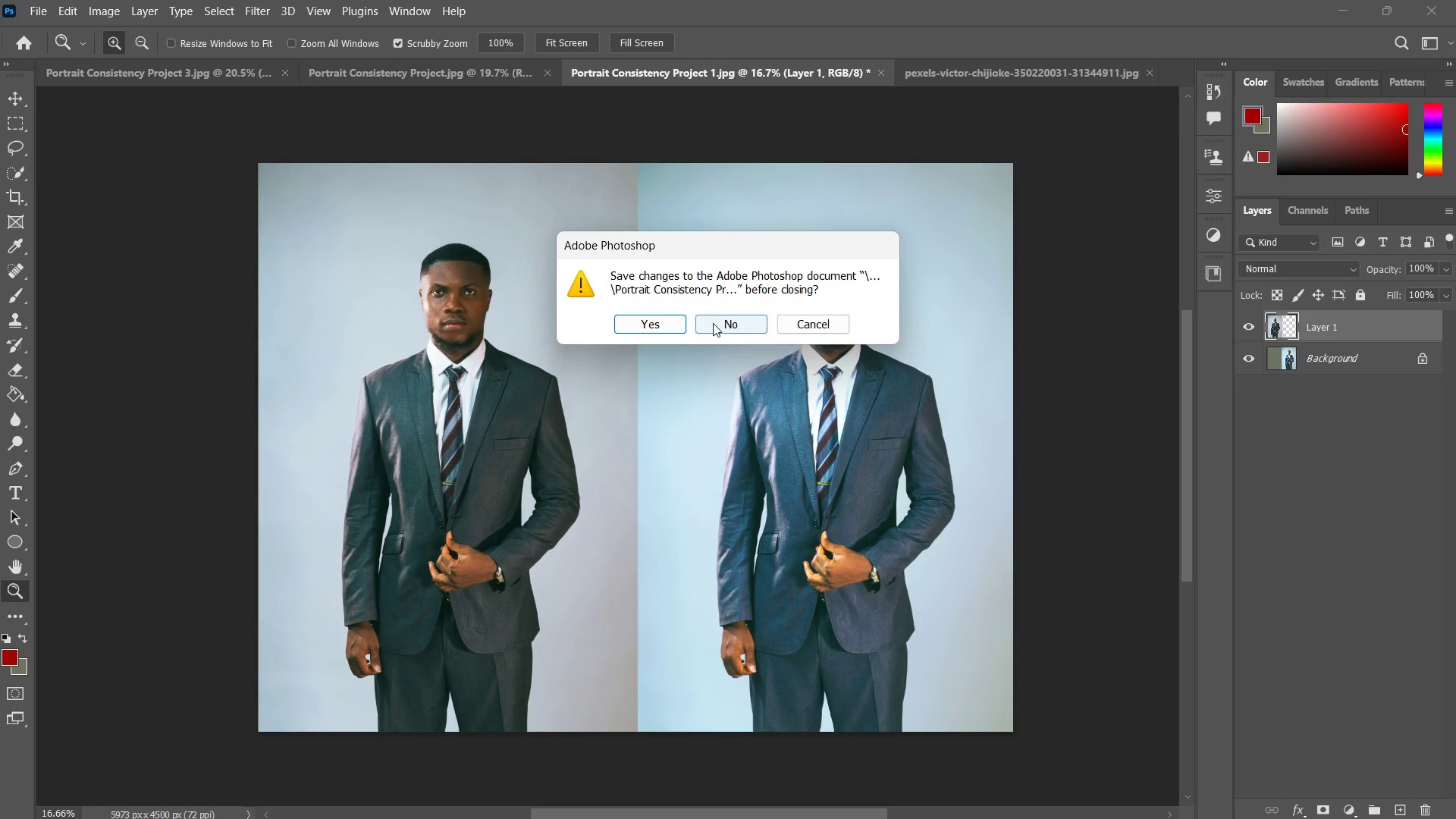 
left_click([714, 323])
 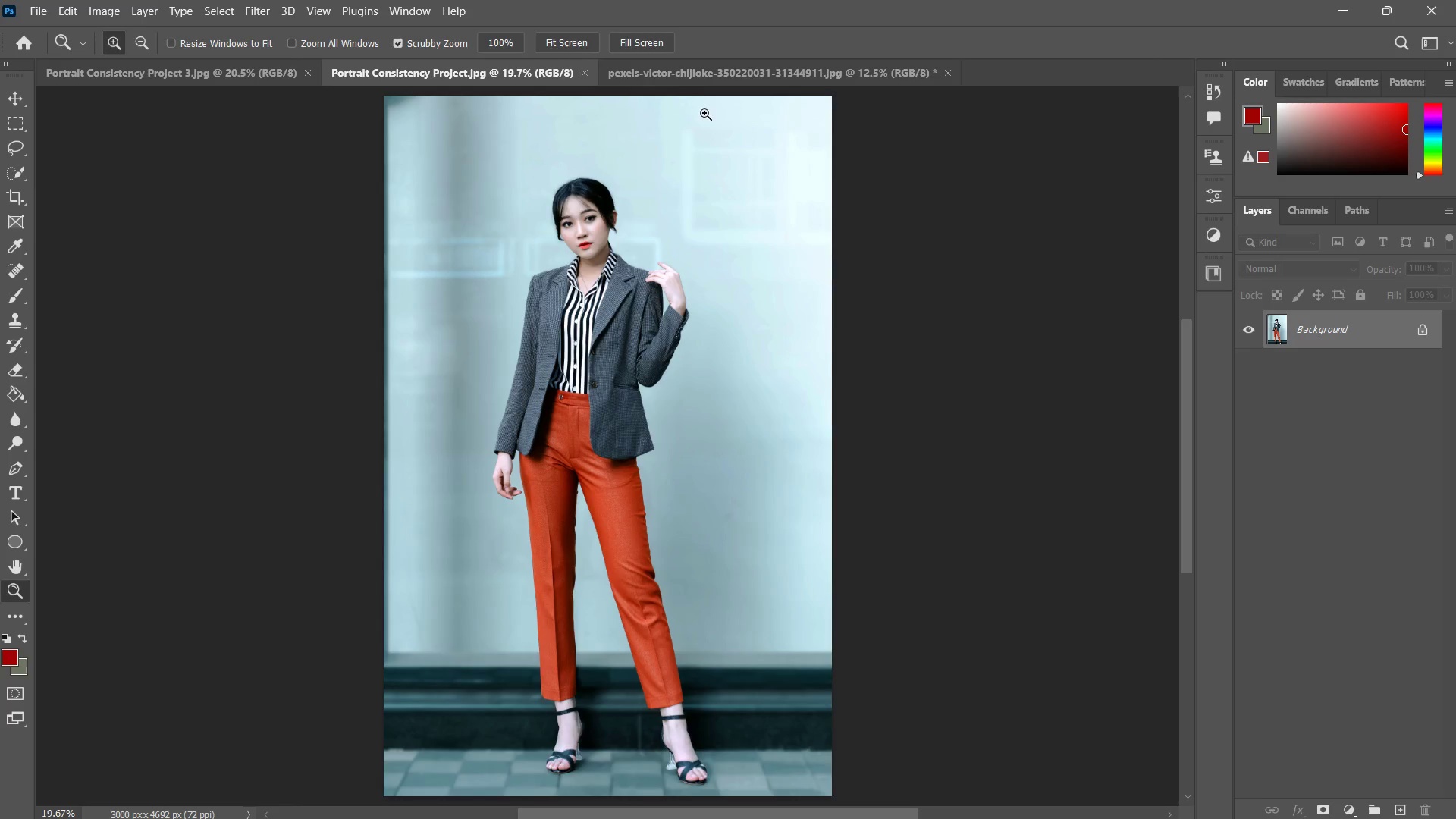 
left_click([696, 79])
 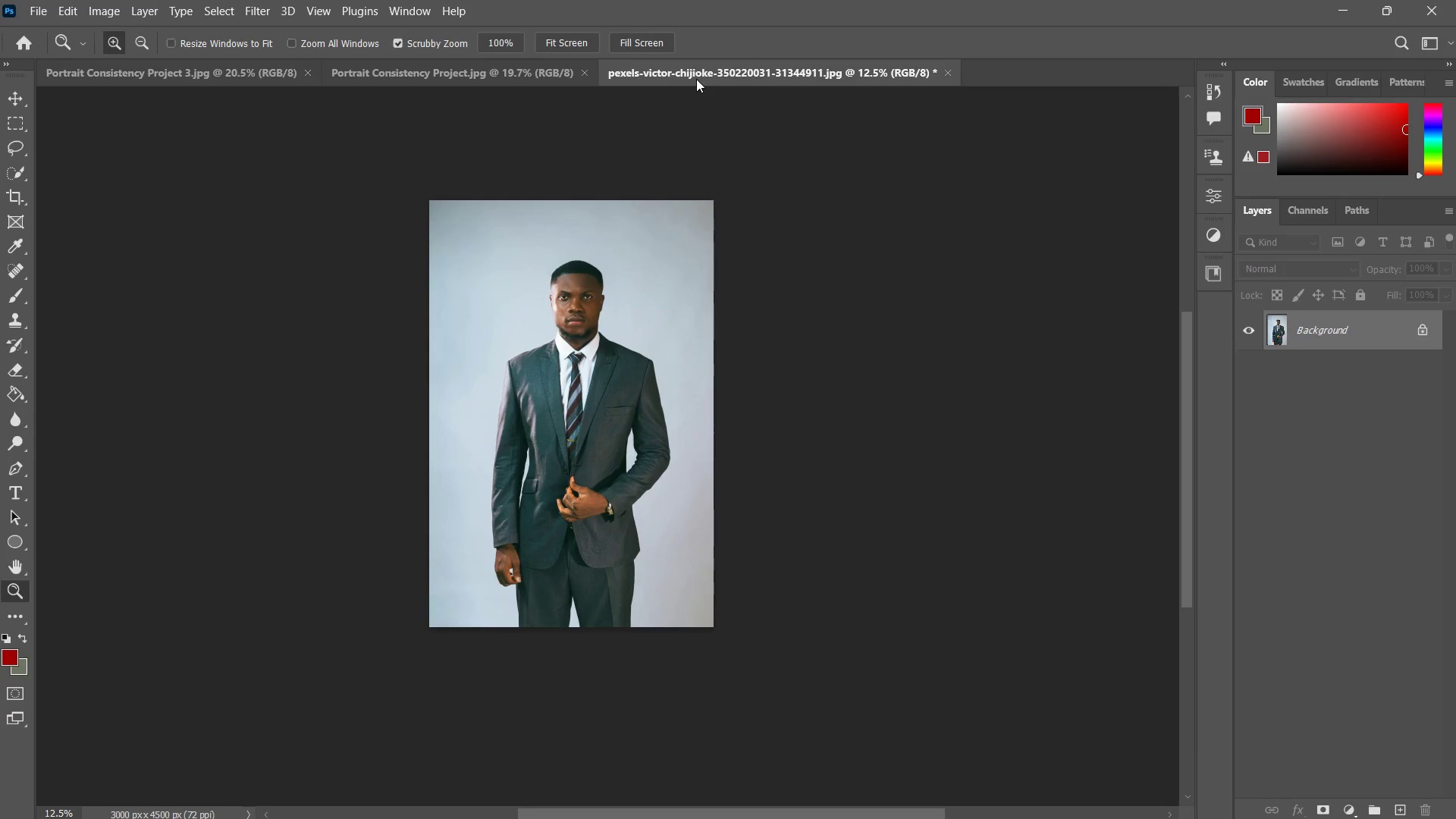 
hold_key(key=ControlLeft, duration=0.39)
 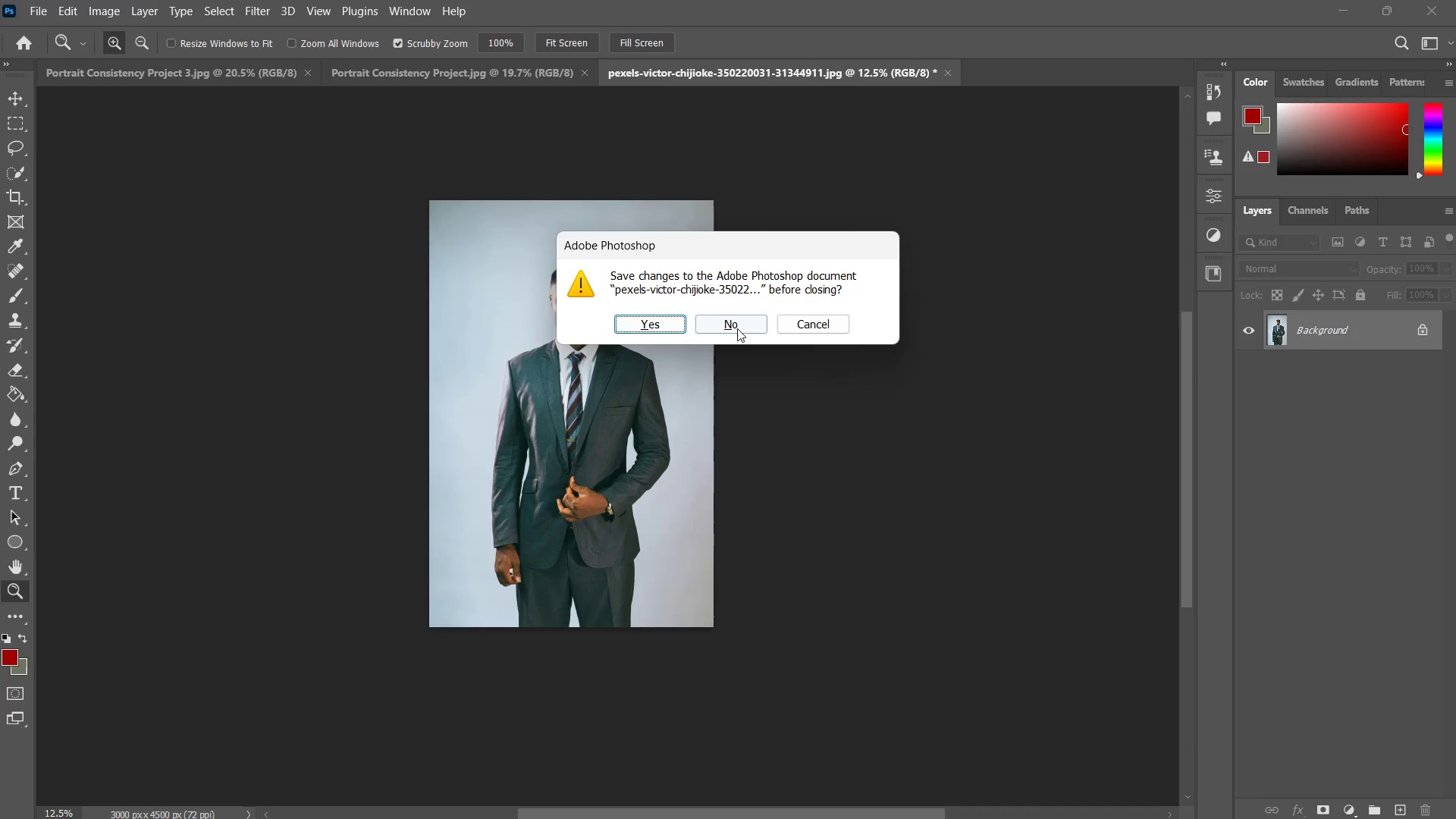 
key(W)
 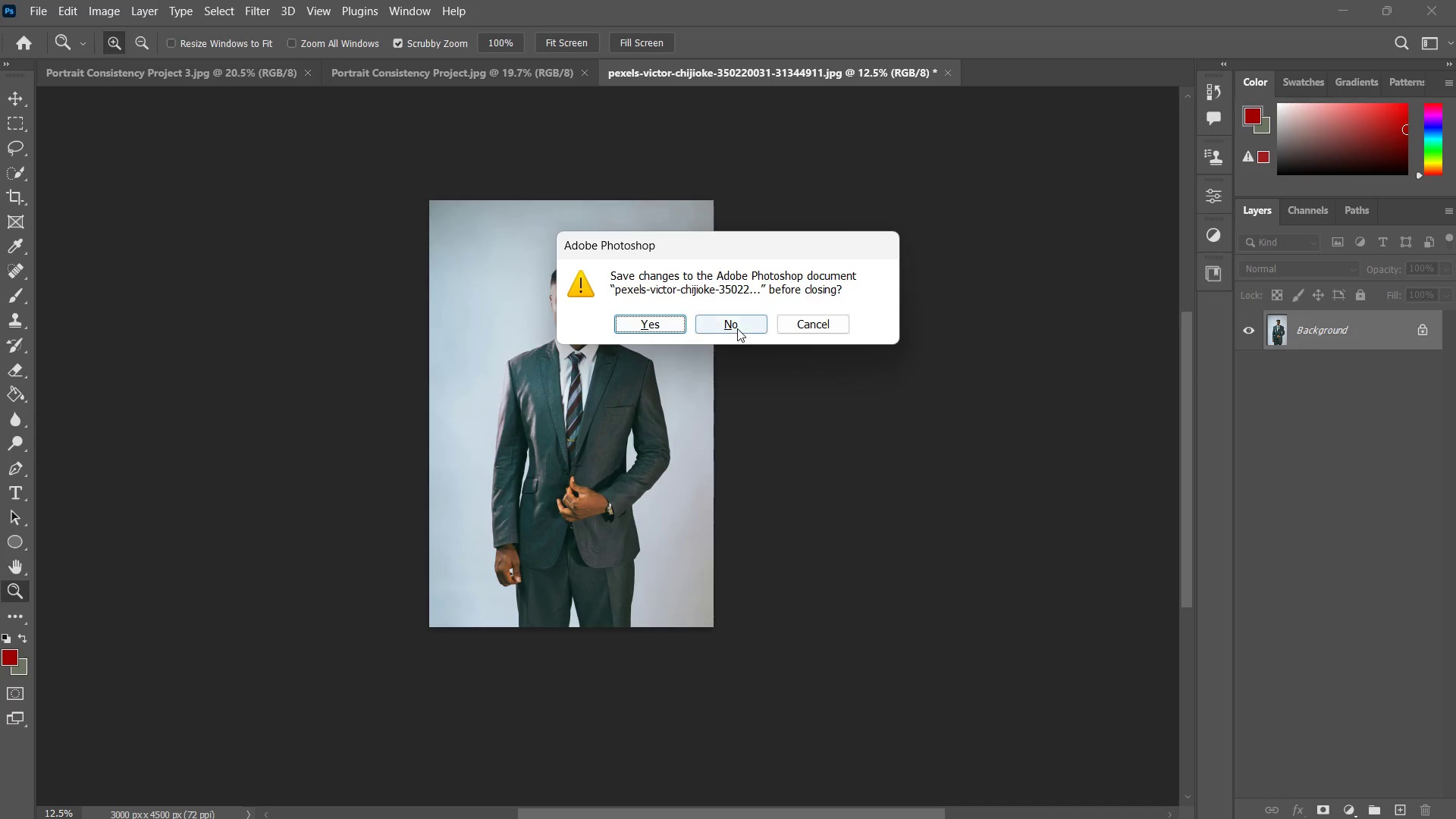 
left_click([736, 328])
 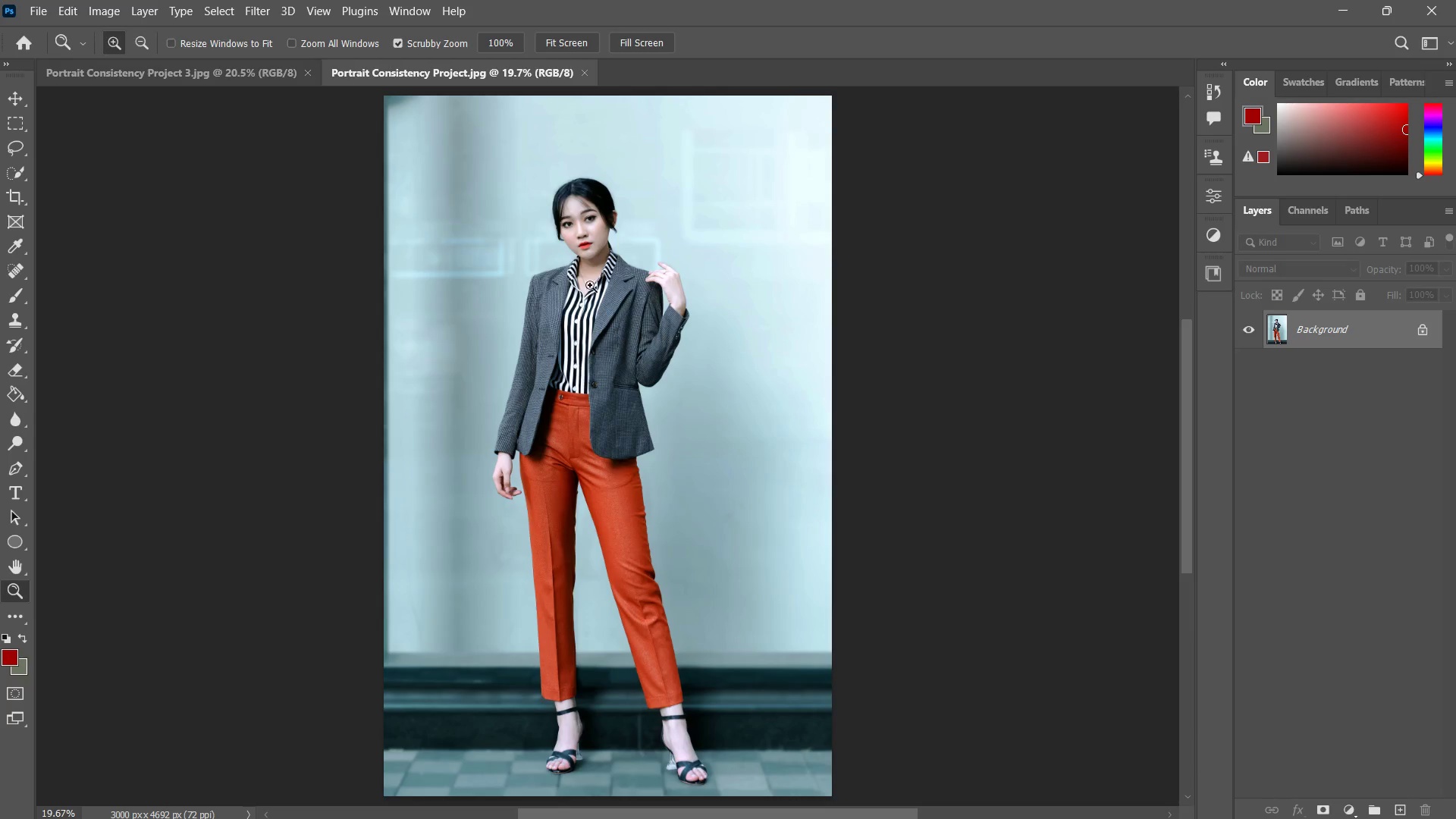 
type(zz)
key(Tab)
 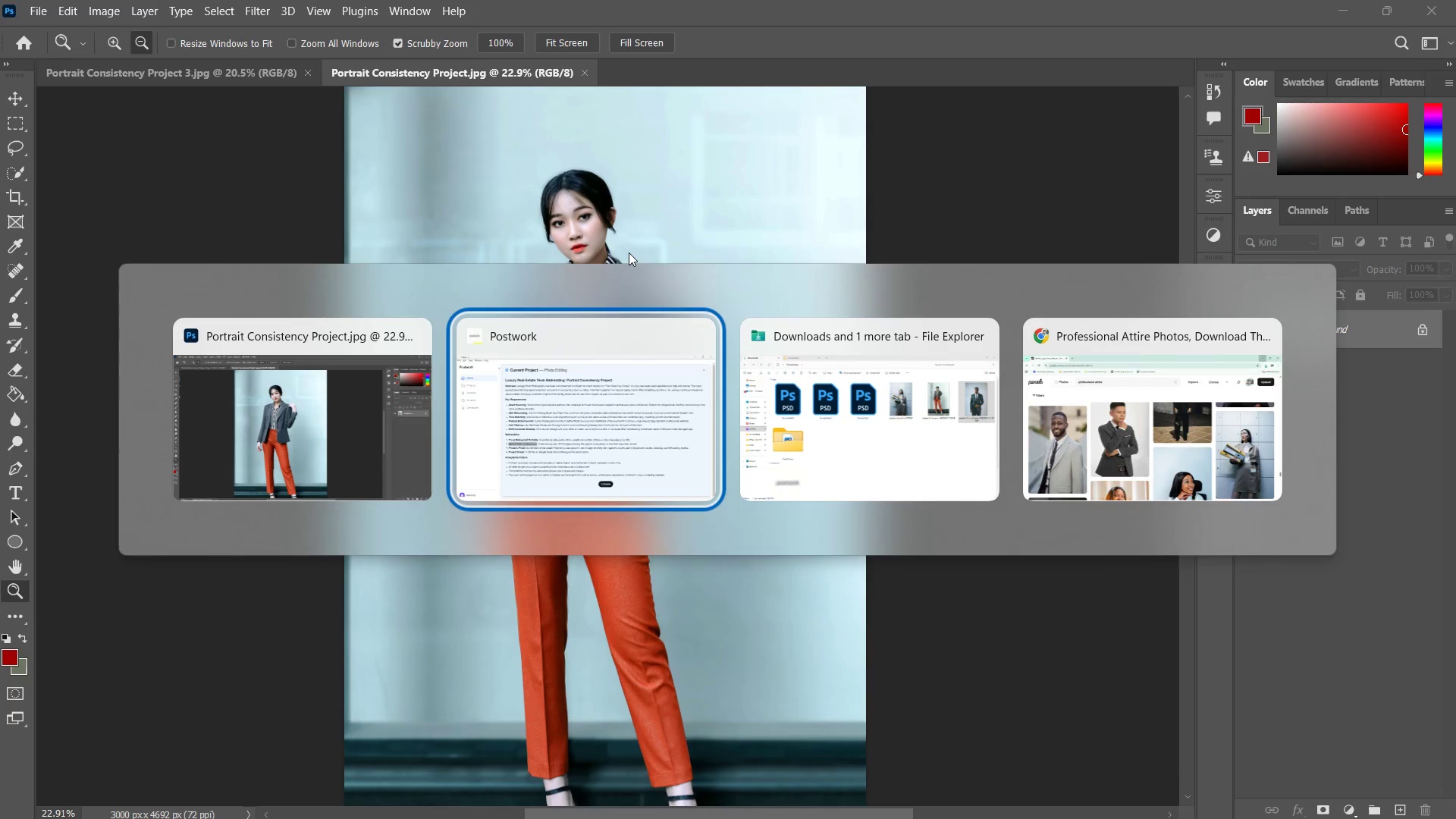 
left_click_drag(start_coordinate=[623, 231], to_coordinate=[627, 253])
 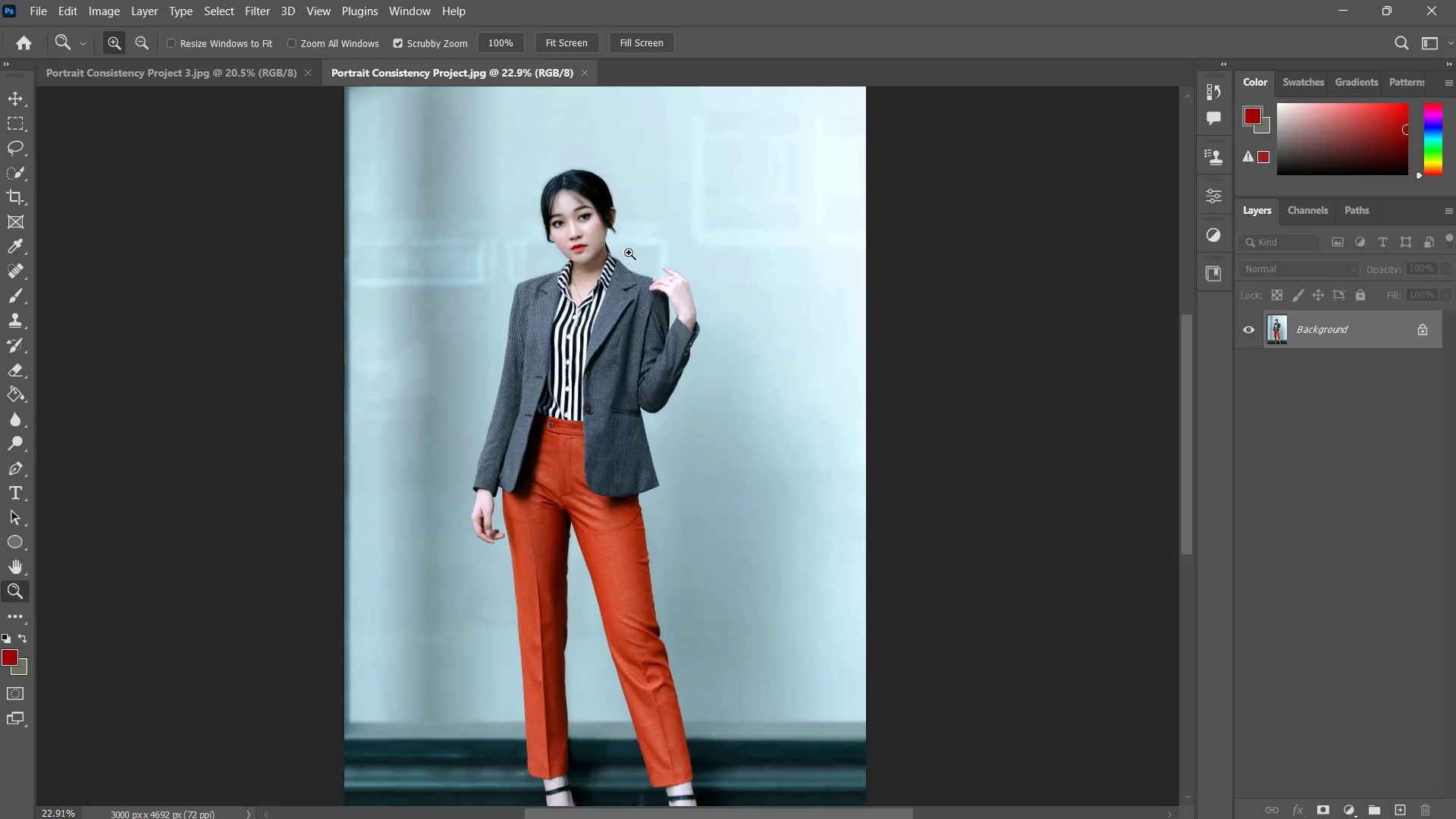 
hold_key(key=AltLeft, duration=1.25)
left_click([635, 176])
 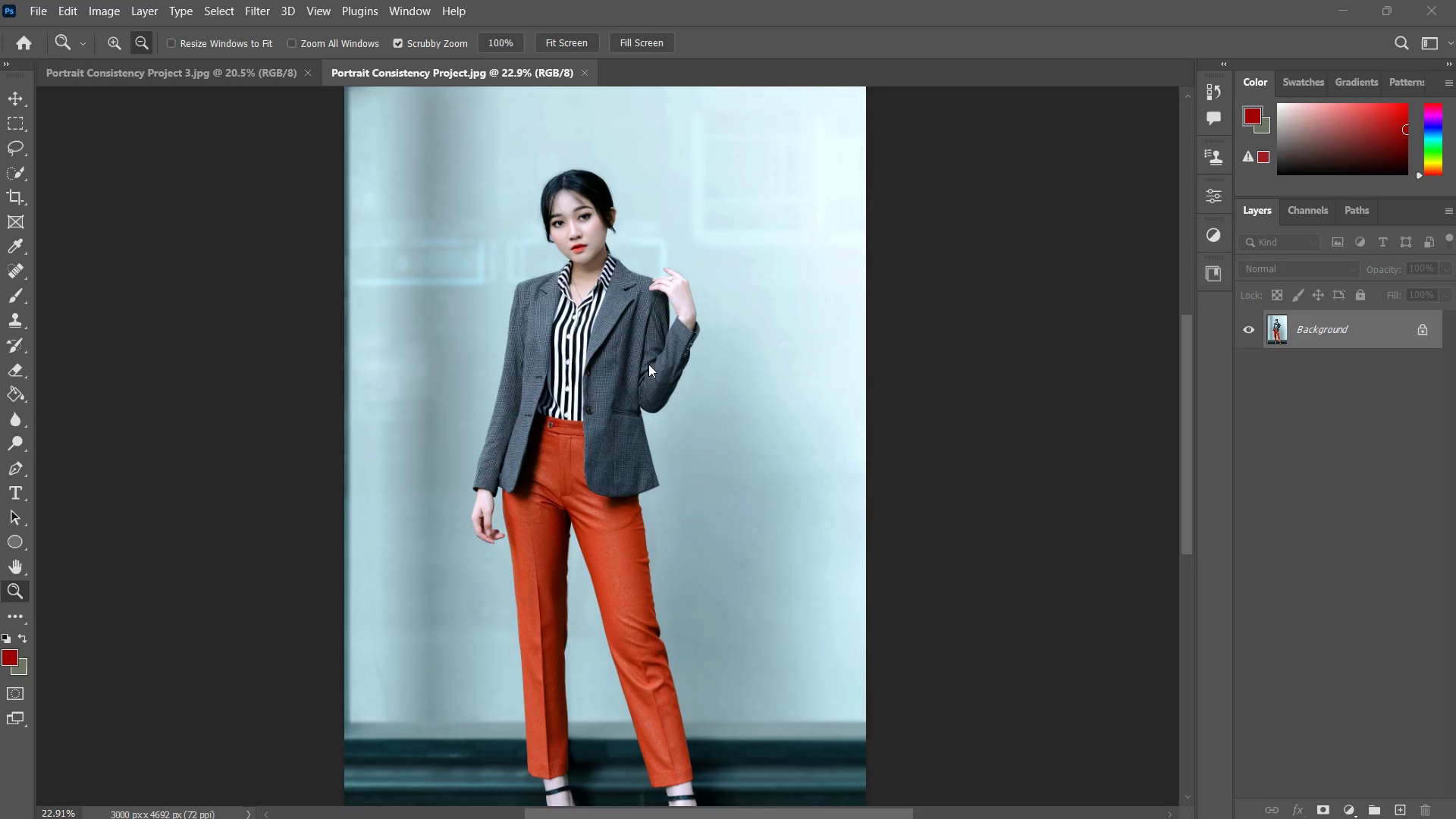 
type(zzc)
 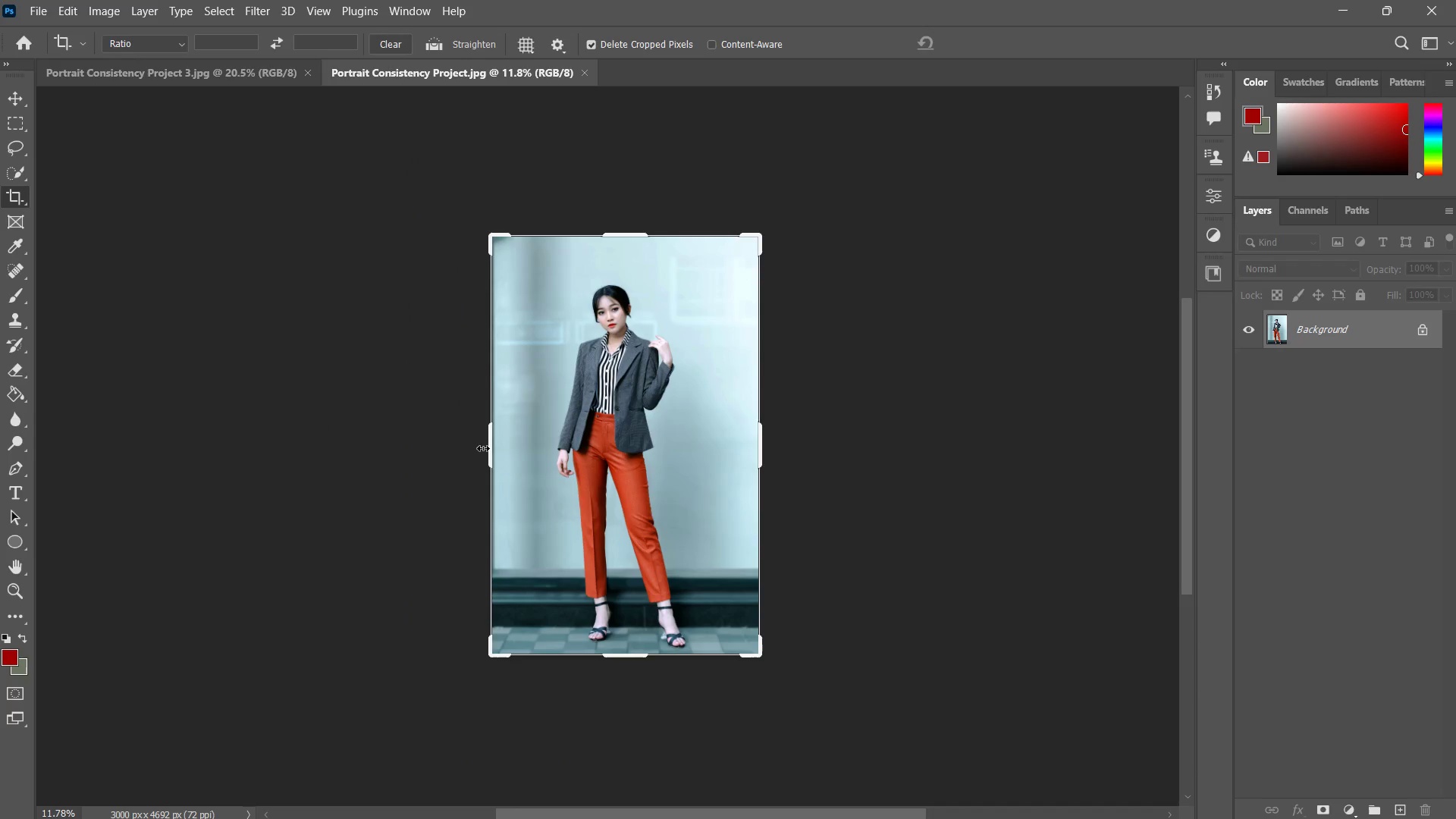 
left_click_drag(start_coordinate=[654, 375], to_coordinate=[623, 421])
 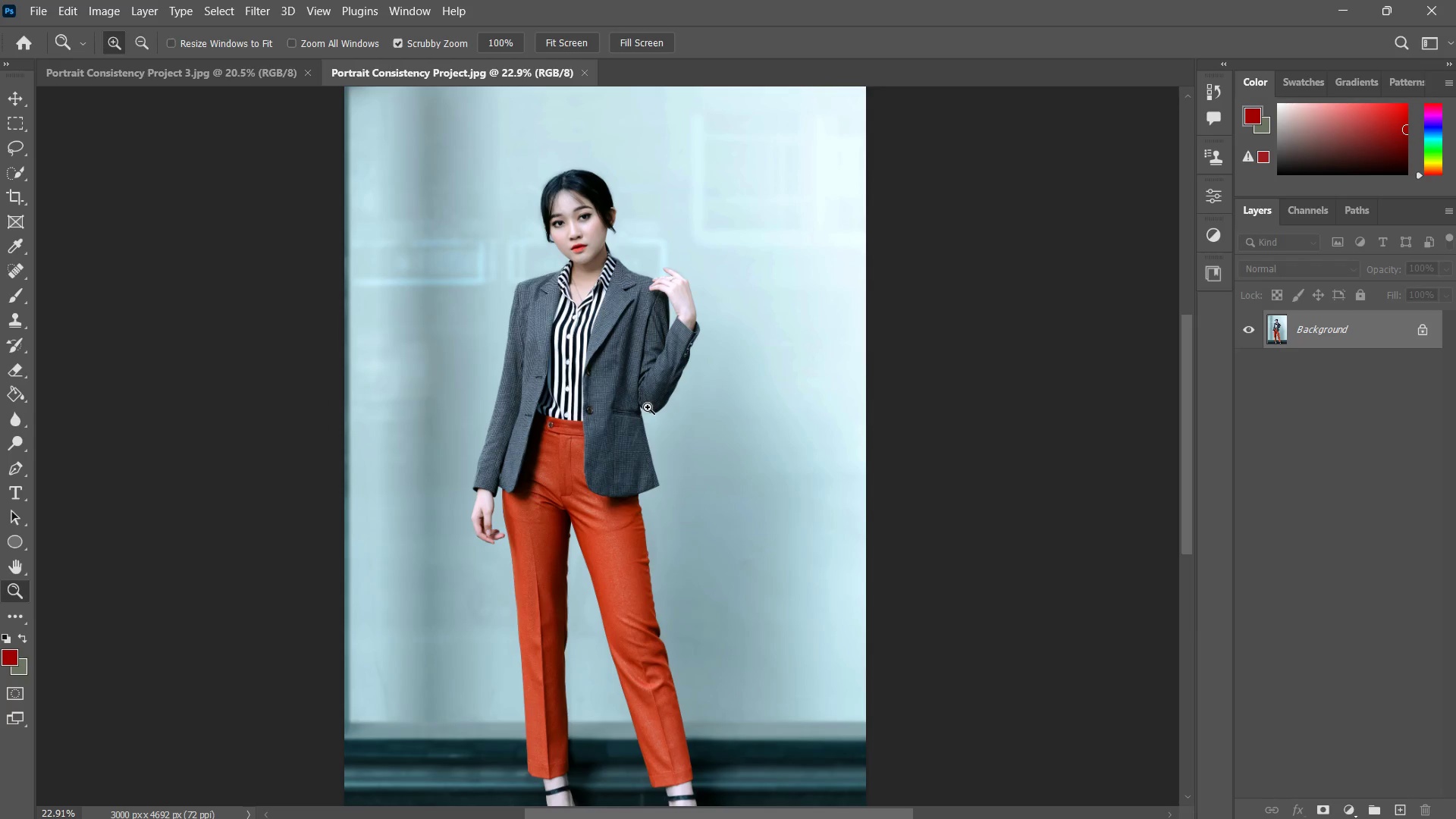 
left_click_drag(start_coordinate=[648, 407], to_coordinate=[605, 450])
 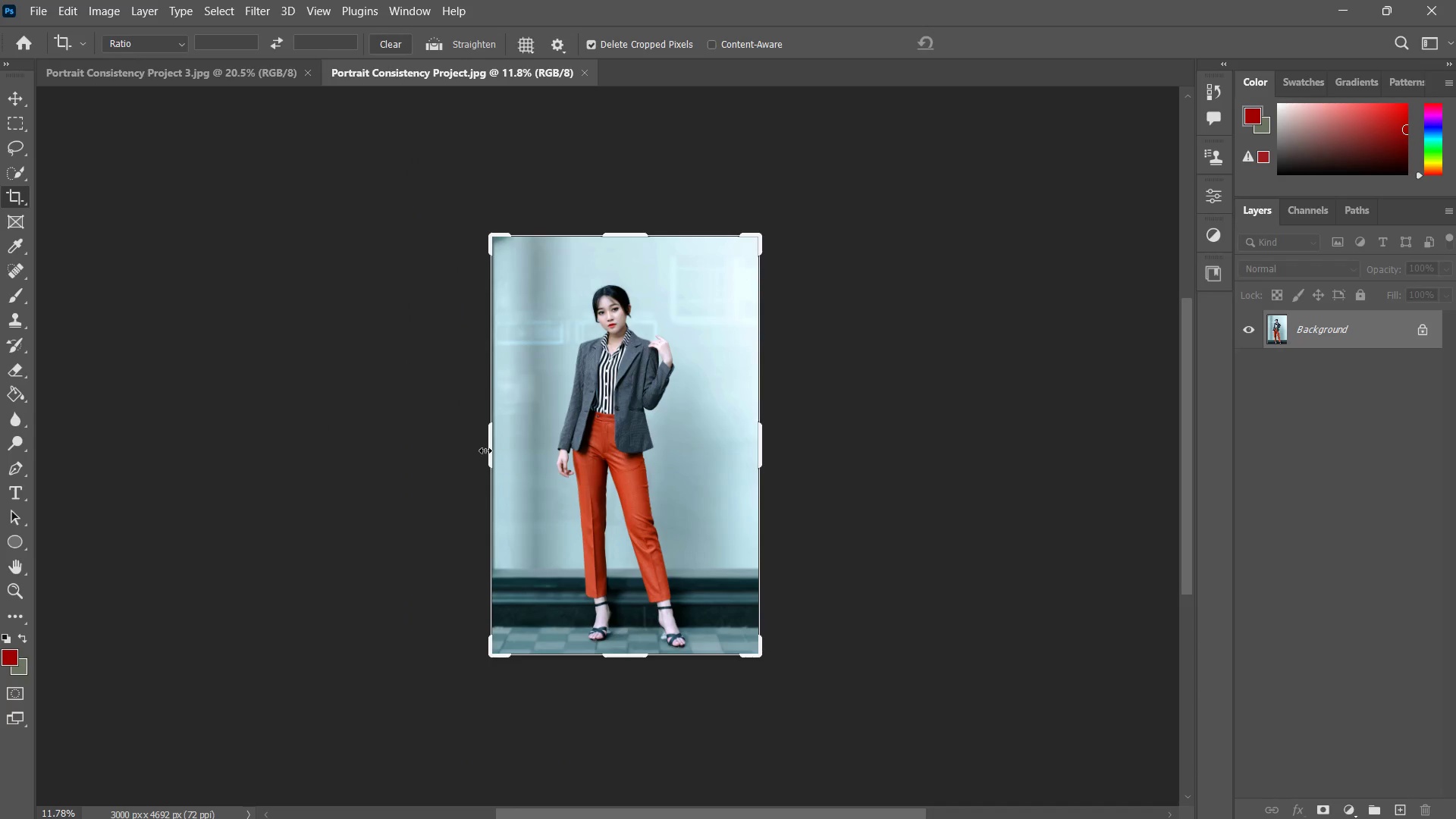 
left_click_drag(start_coordinate=[483, 448], to_coordinate=[322, 440])
 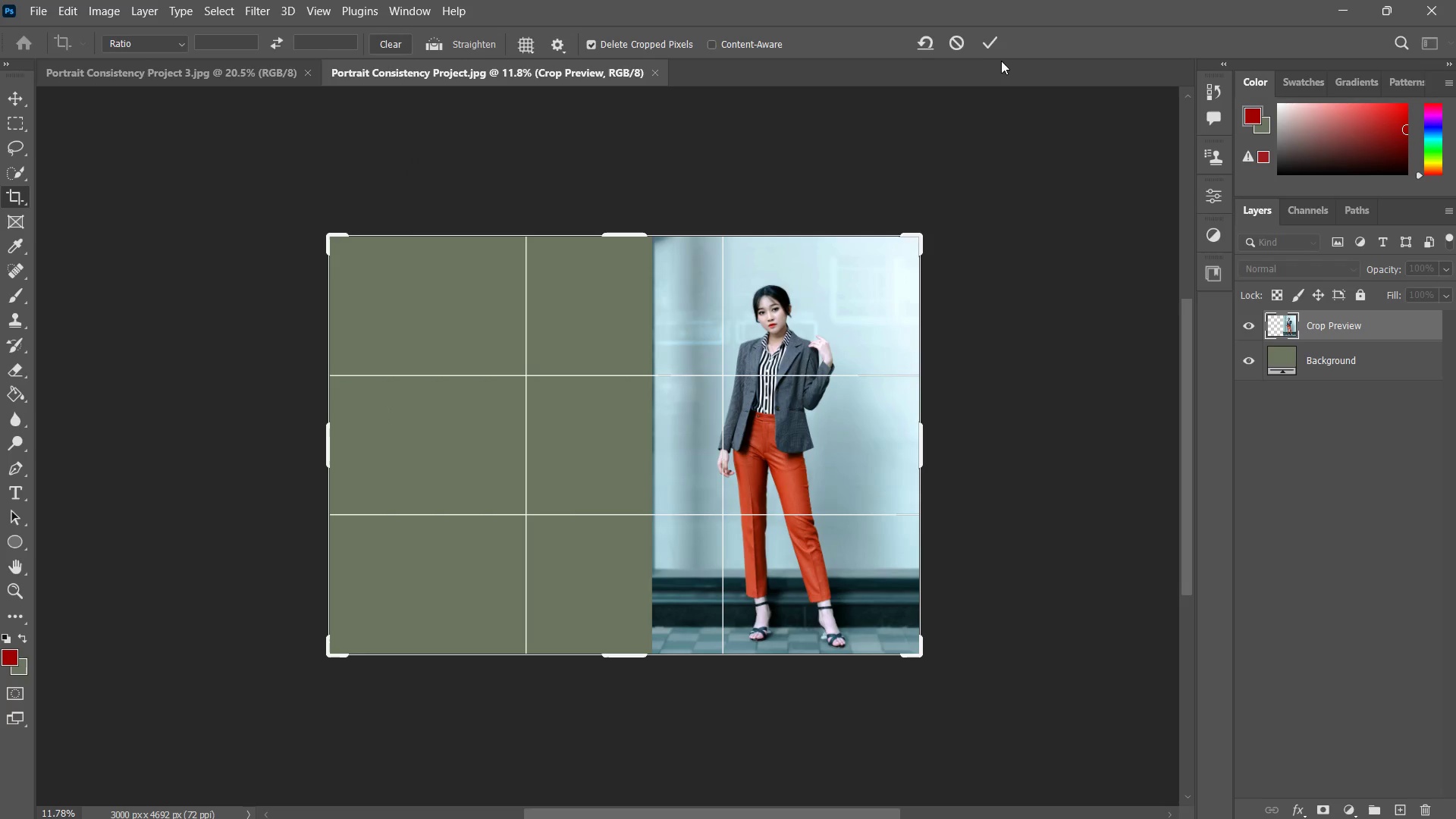 
left_click([987, 49])
 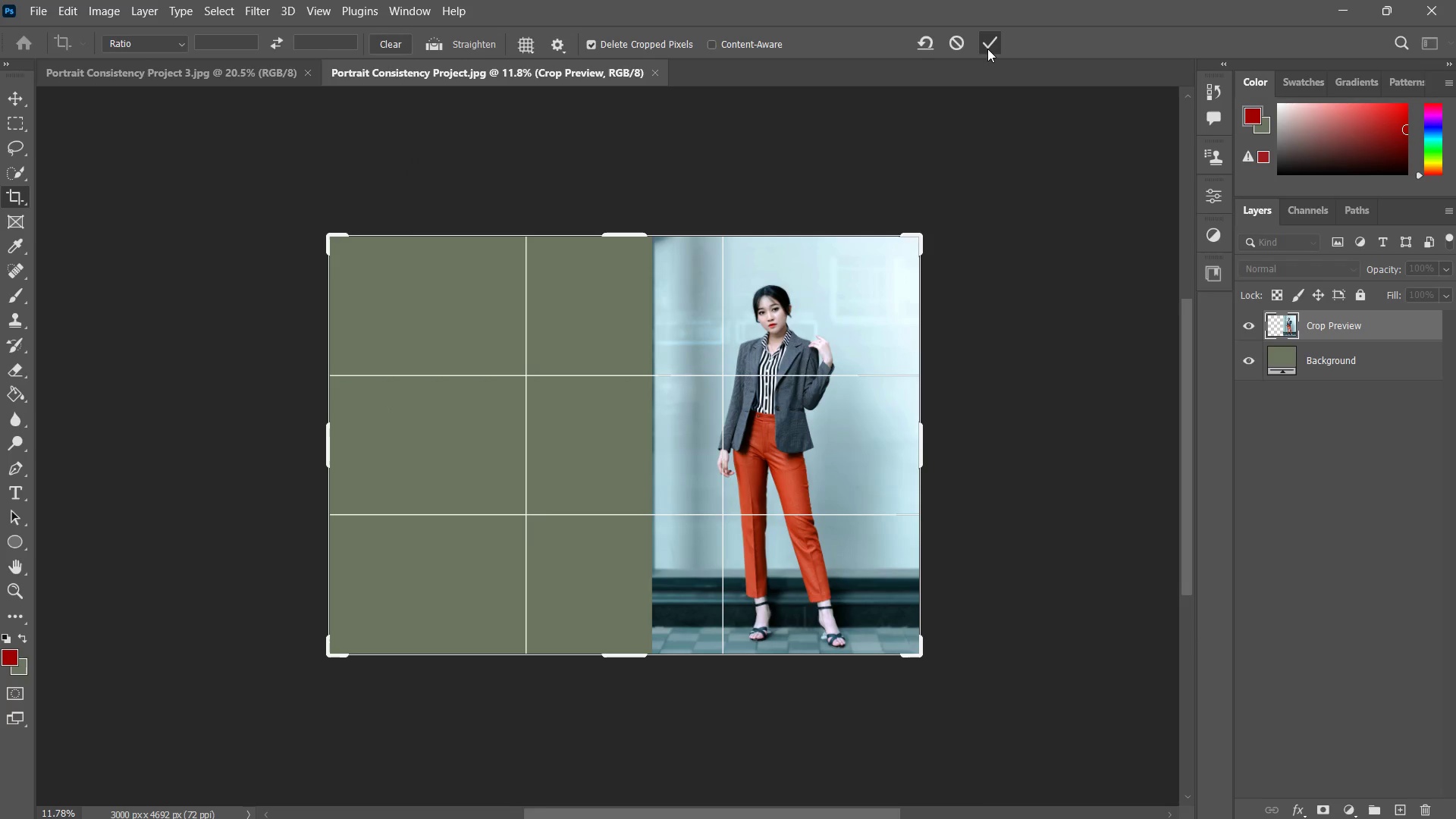 
key(Alt+Tab)